 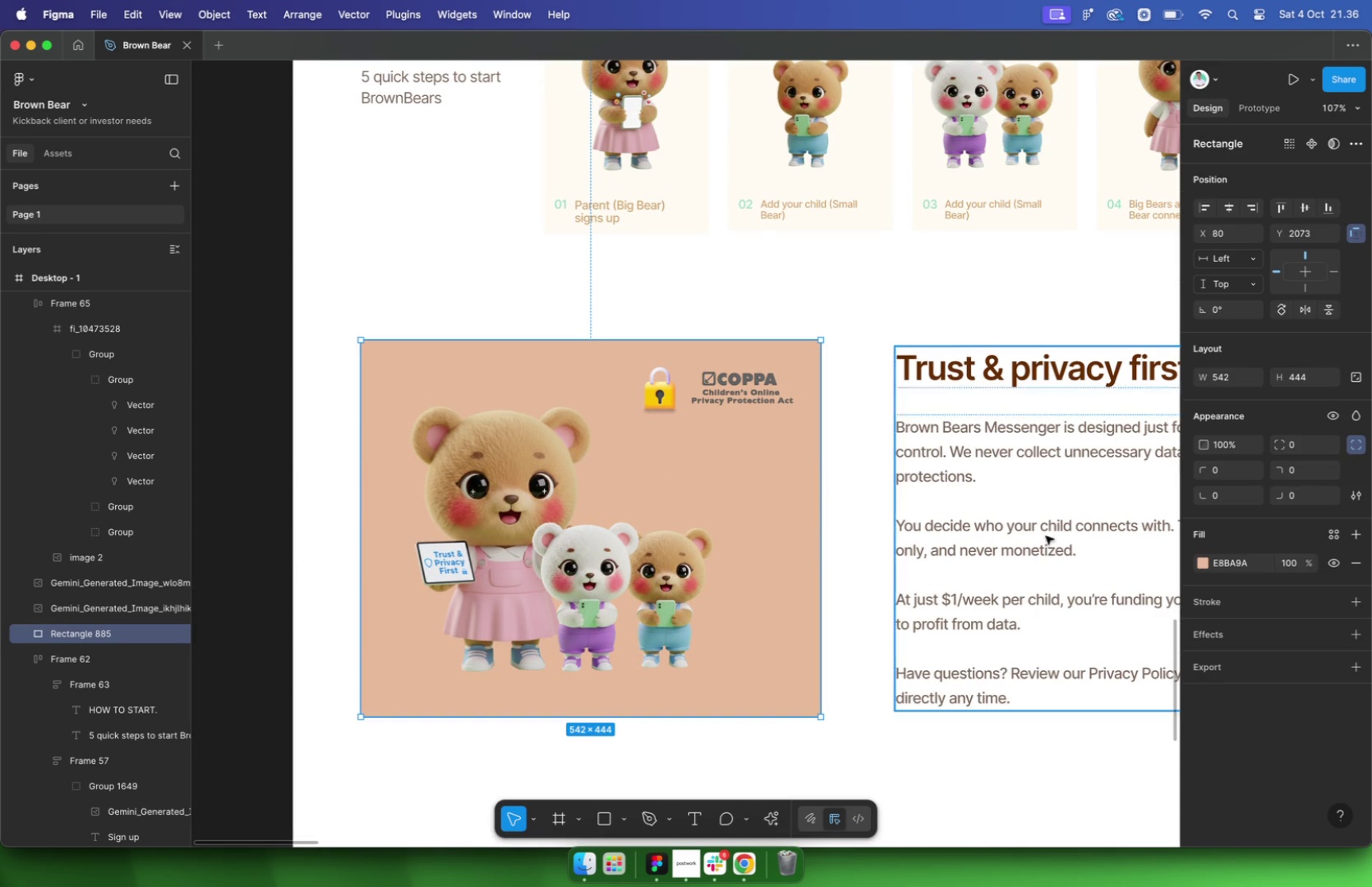 
left_click([1201, 558])
 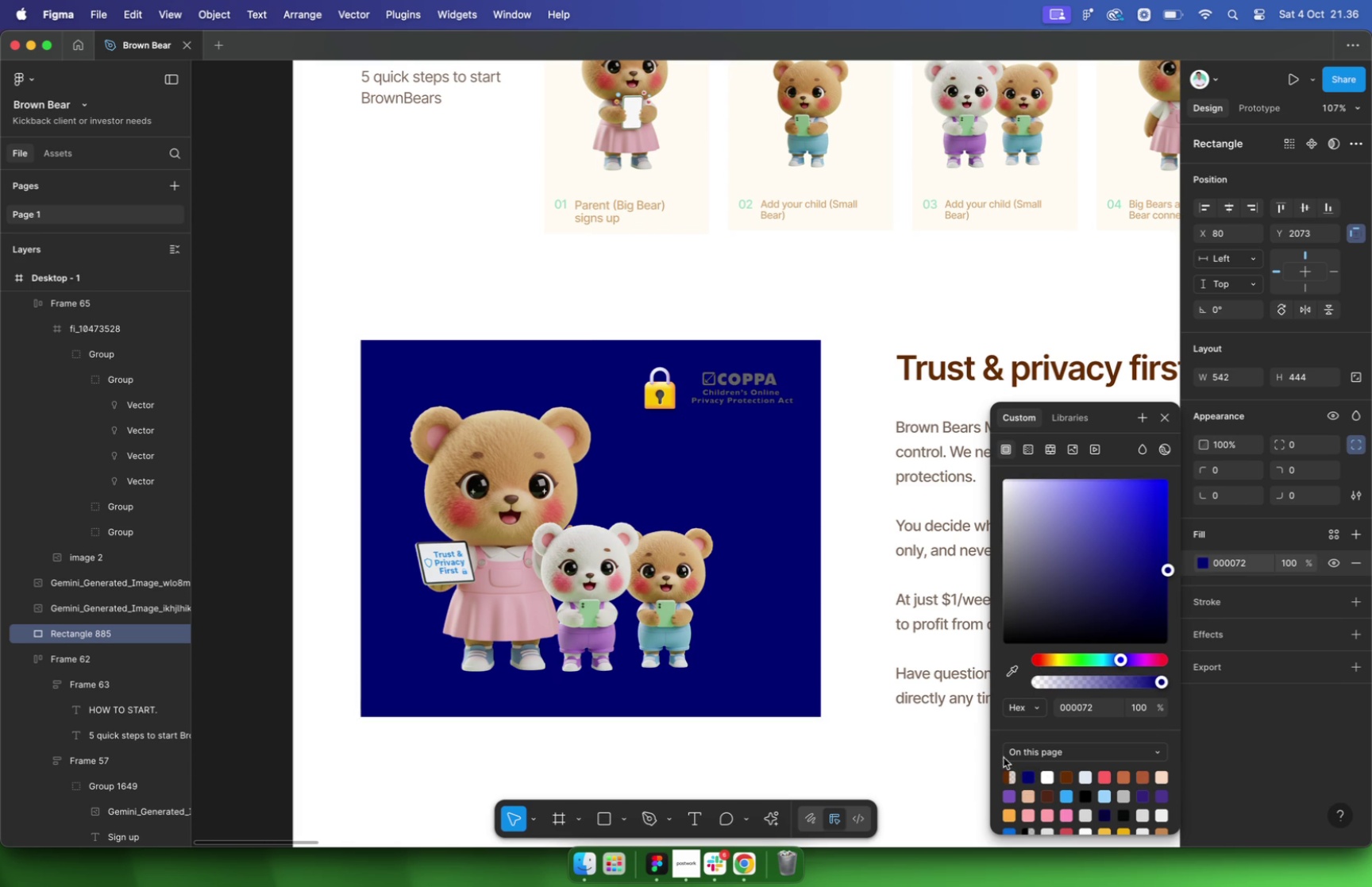 
left_click([821, 649])
 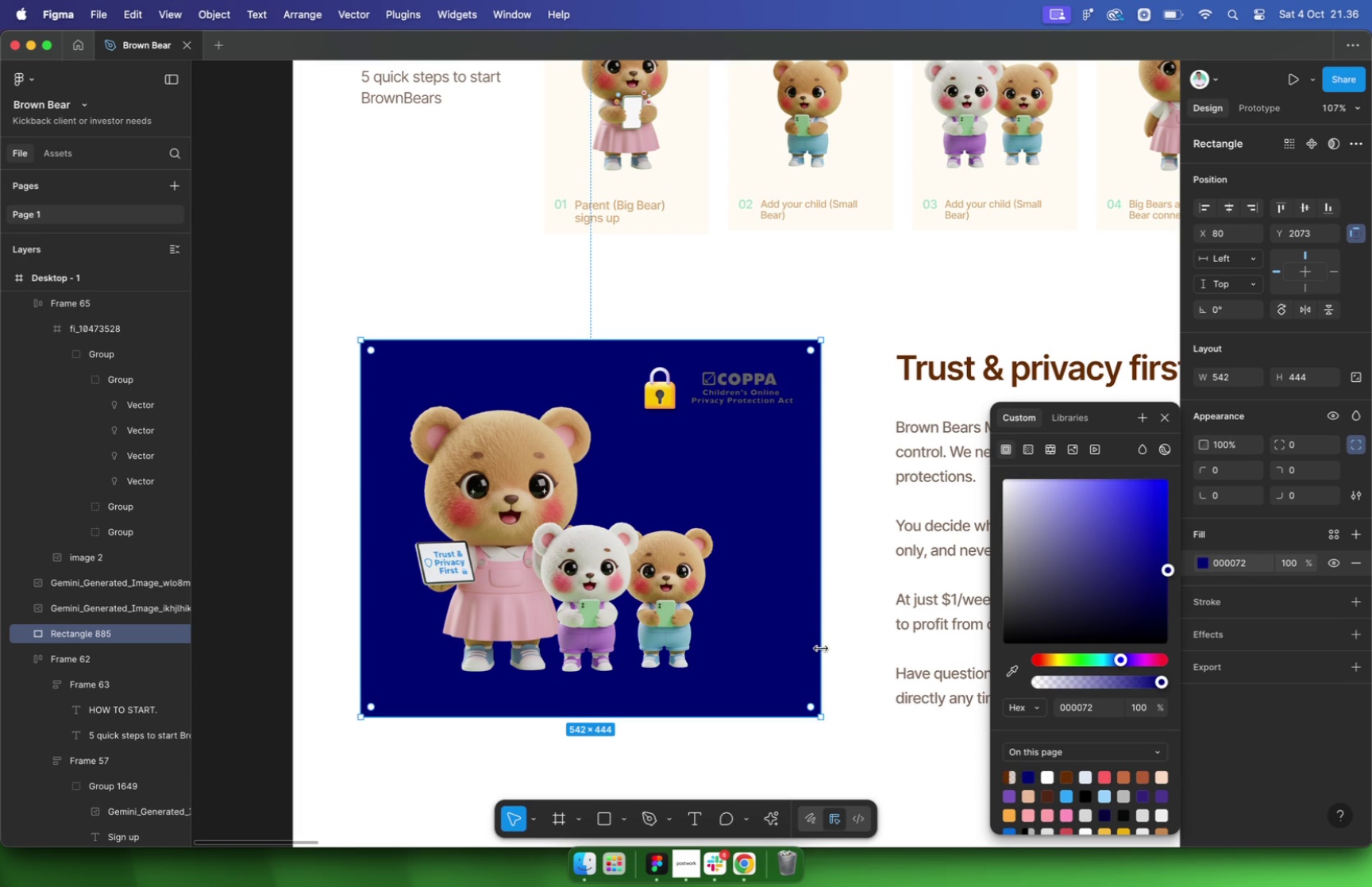 
key(Meta+CommandLeft)
 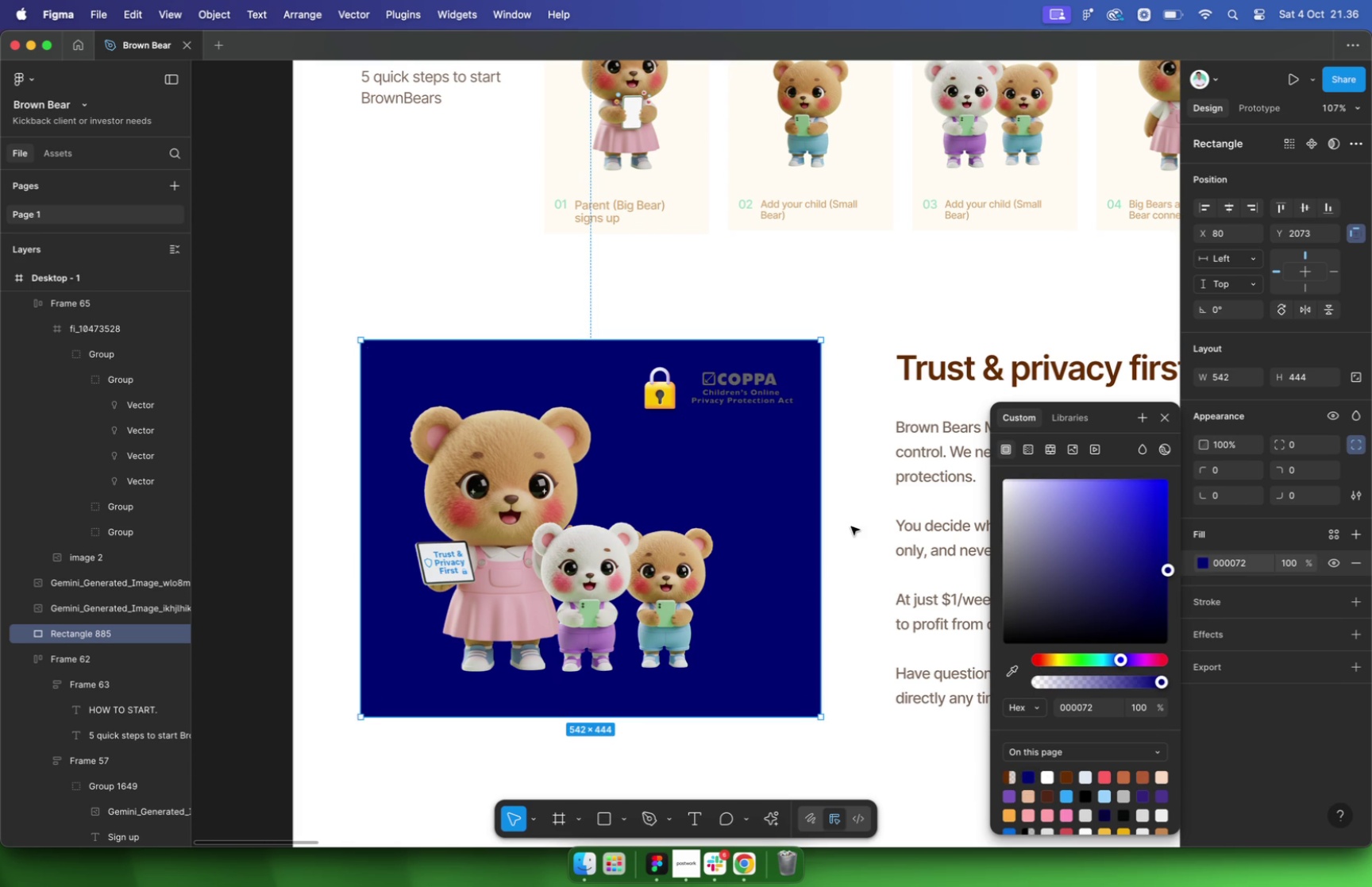 
left_click([851, 526])